 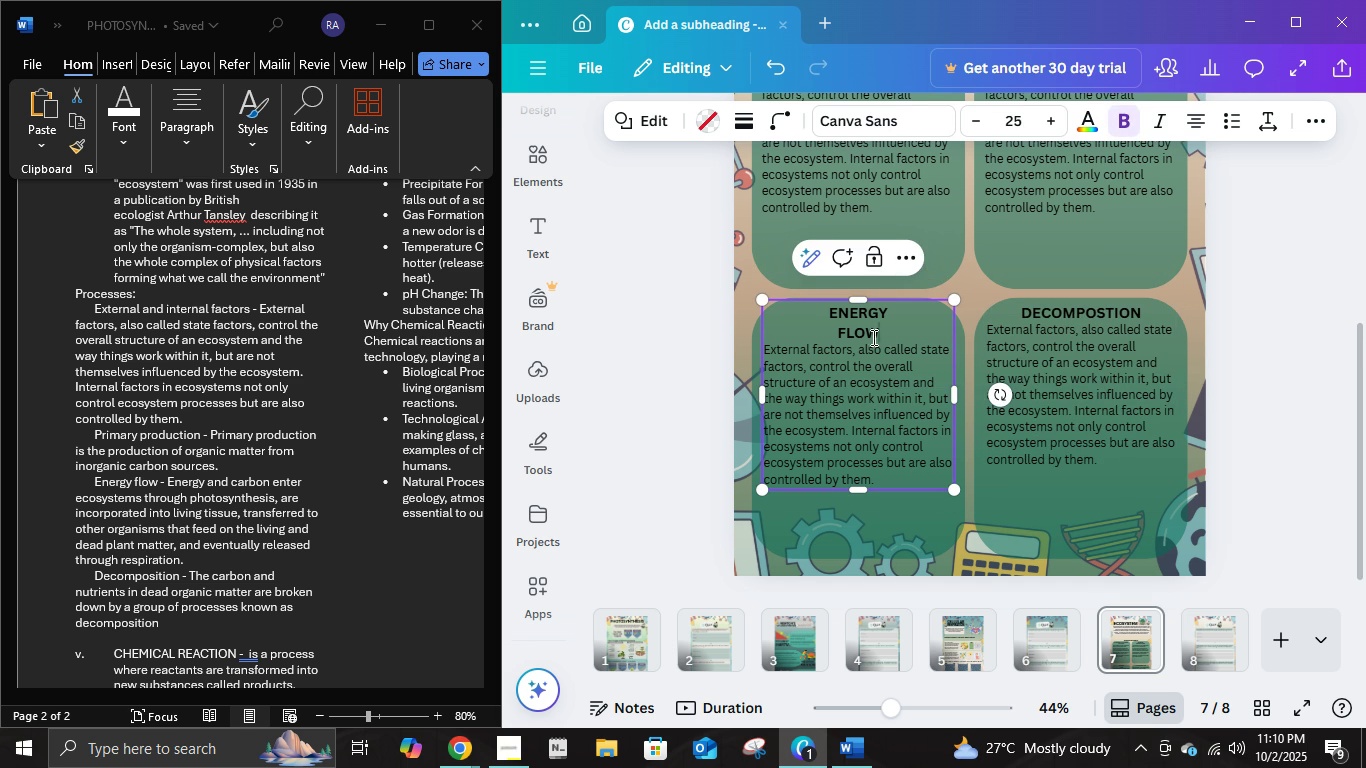 
left_click([898, 315])
 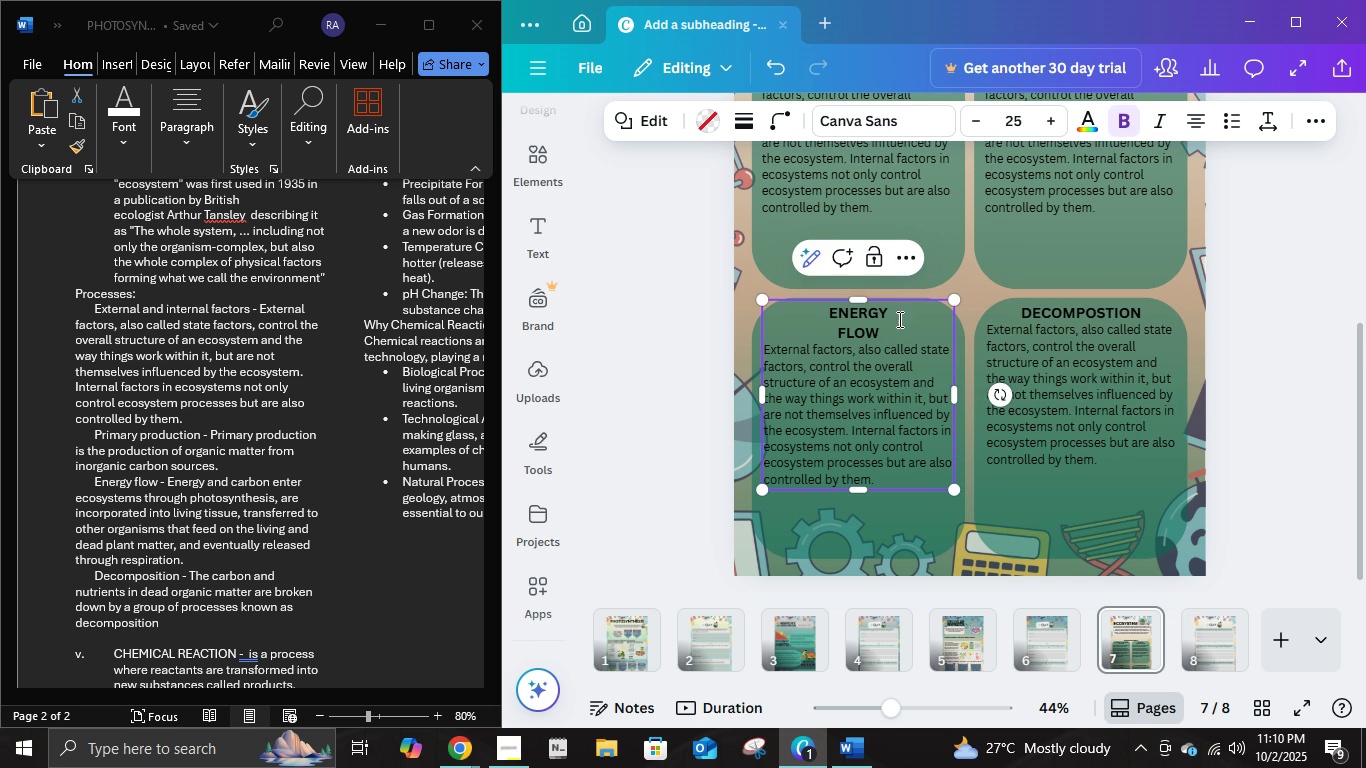 
key(ArrowRight)
 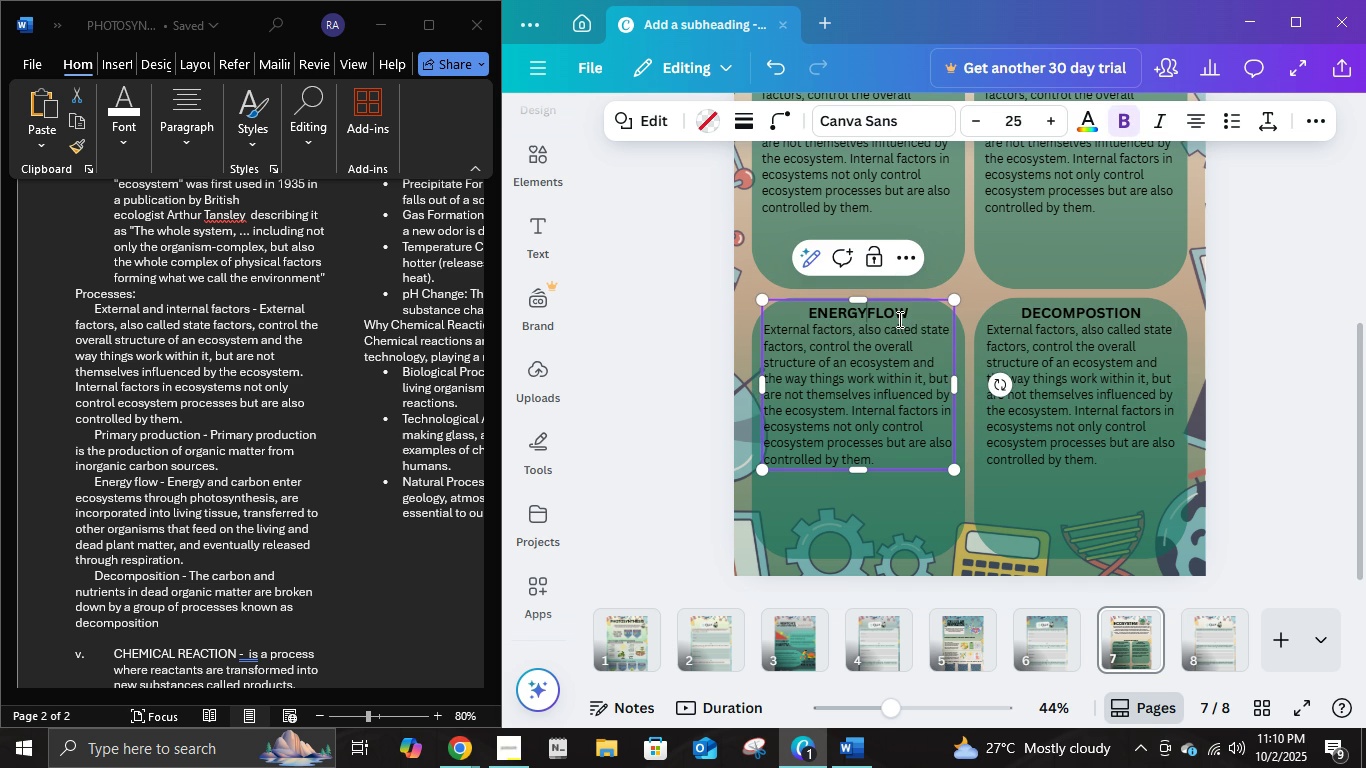 
key(Backspace)
 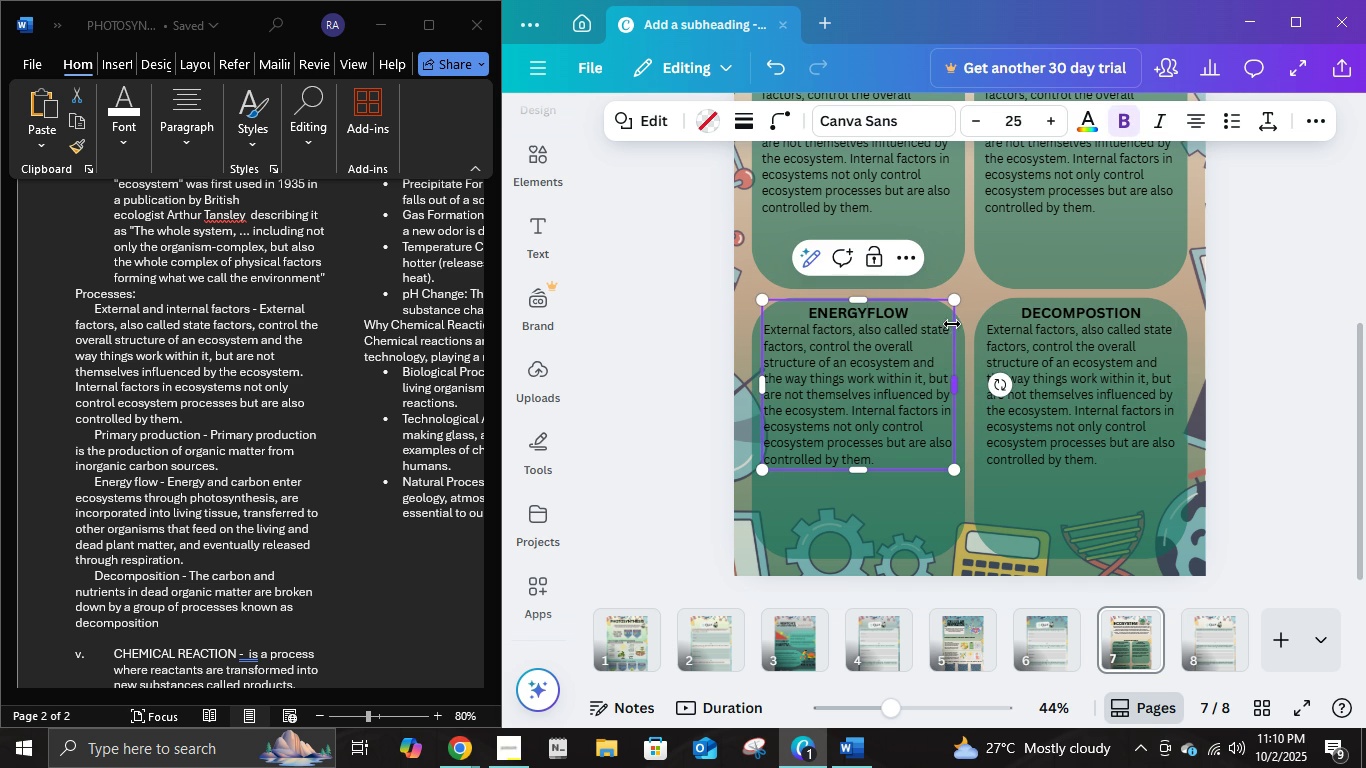 
key(Space)
 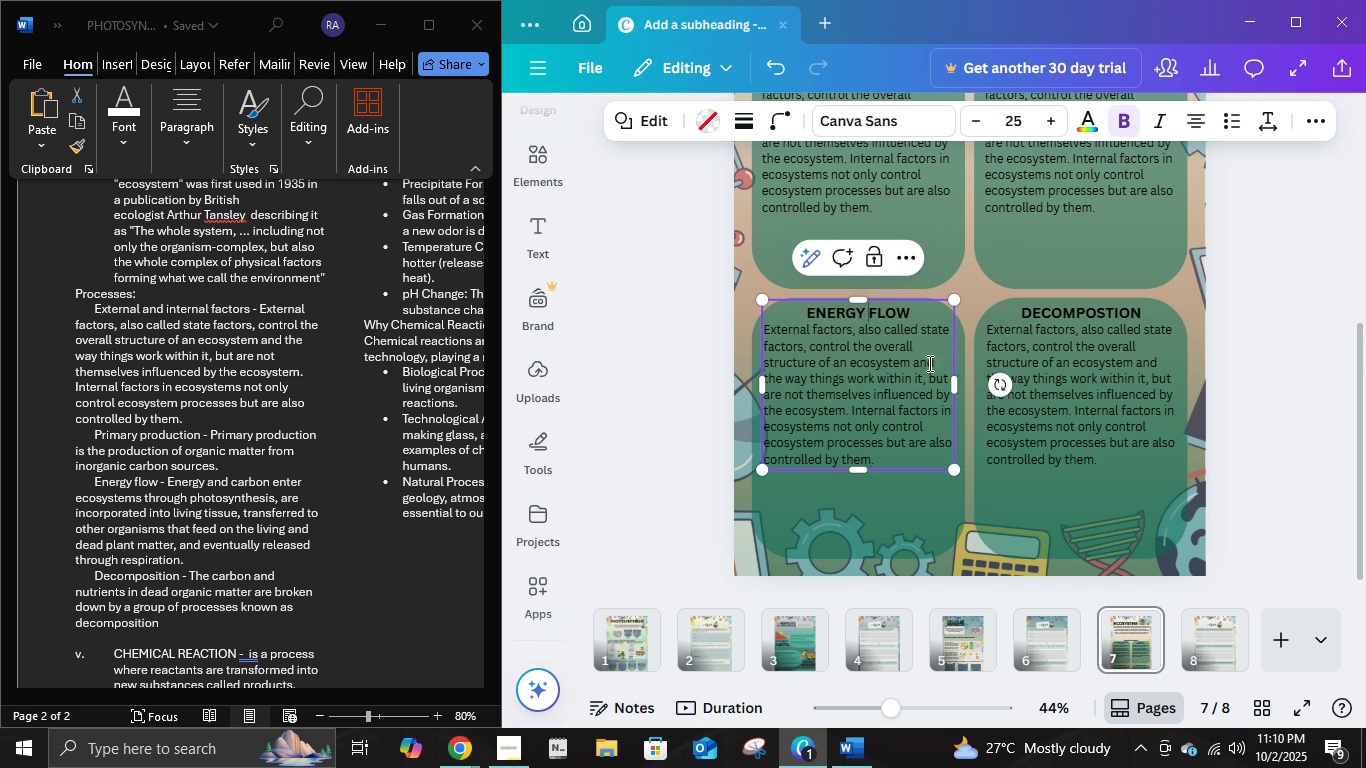 
scroll: coordinate [934, 359], scroll_direction: up, amount: 2.0
 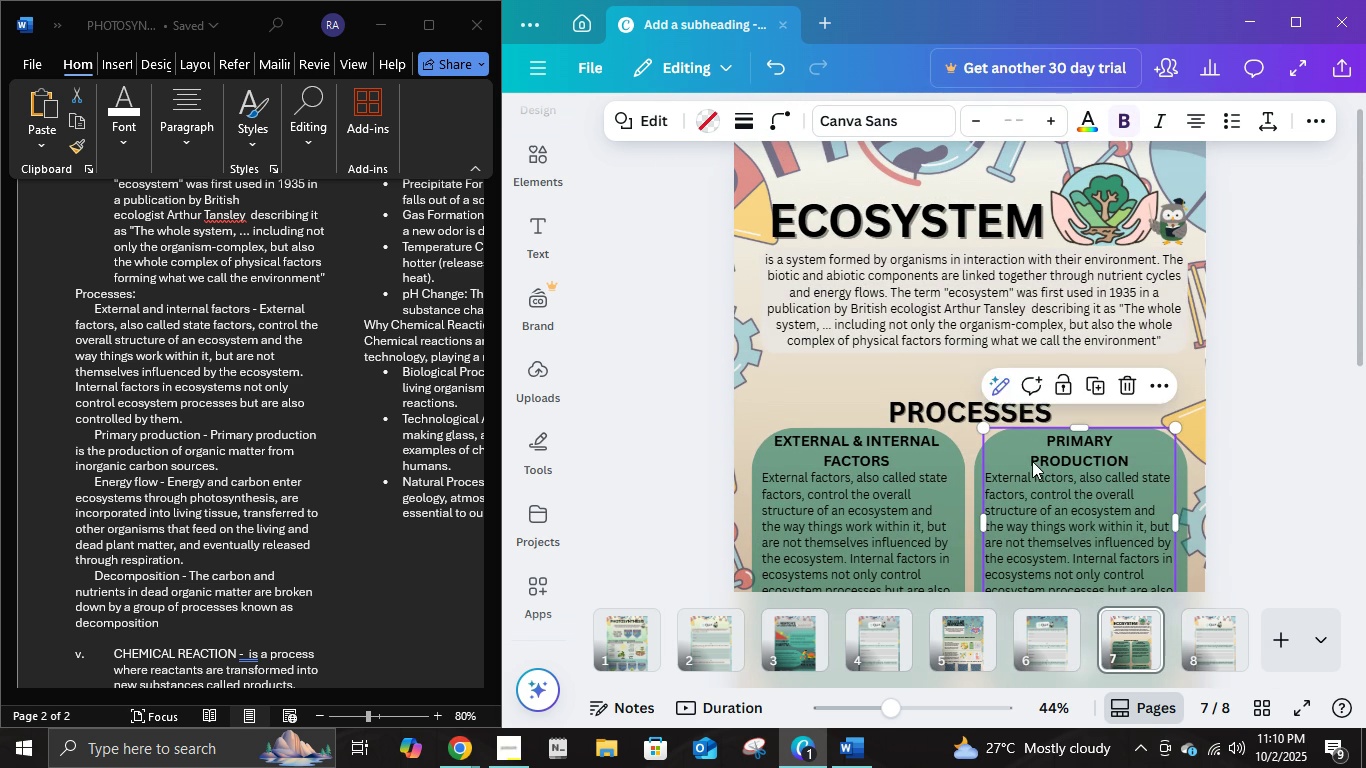 
double_click([1032, 461])
 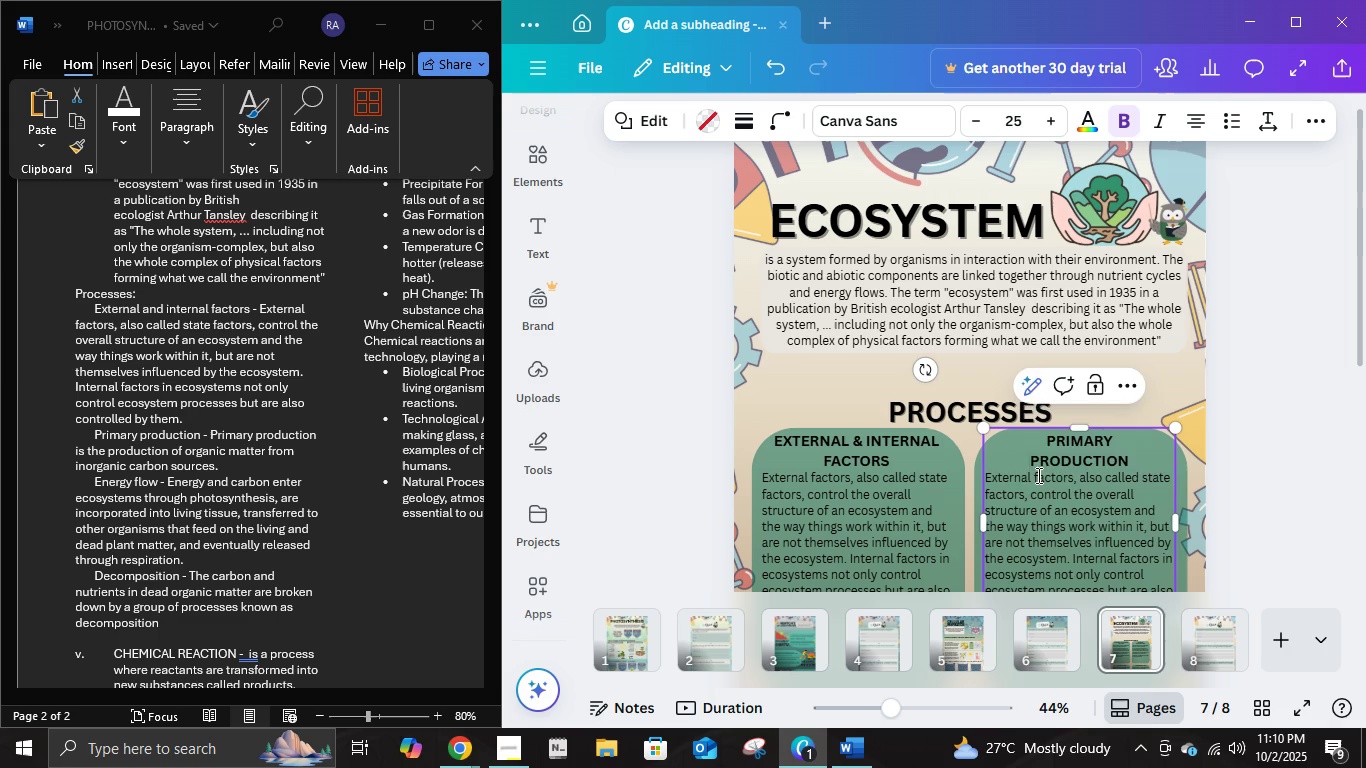 
key(Backspace)
 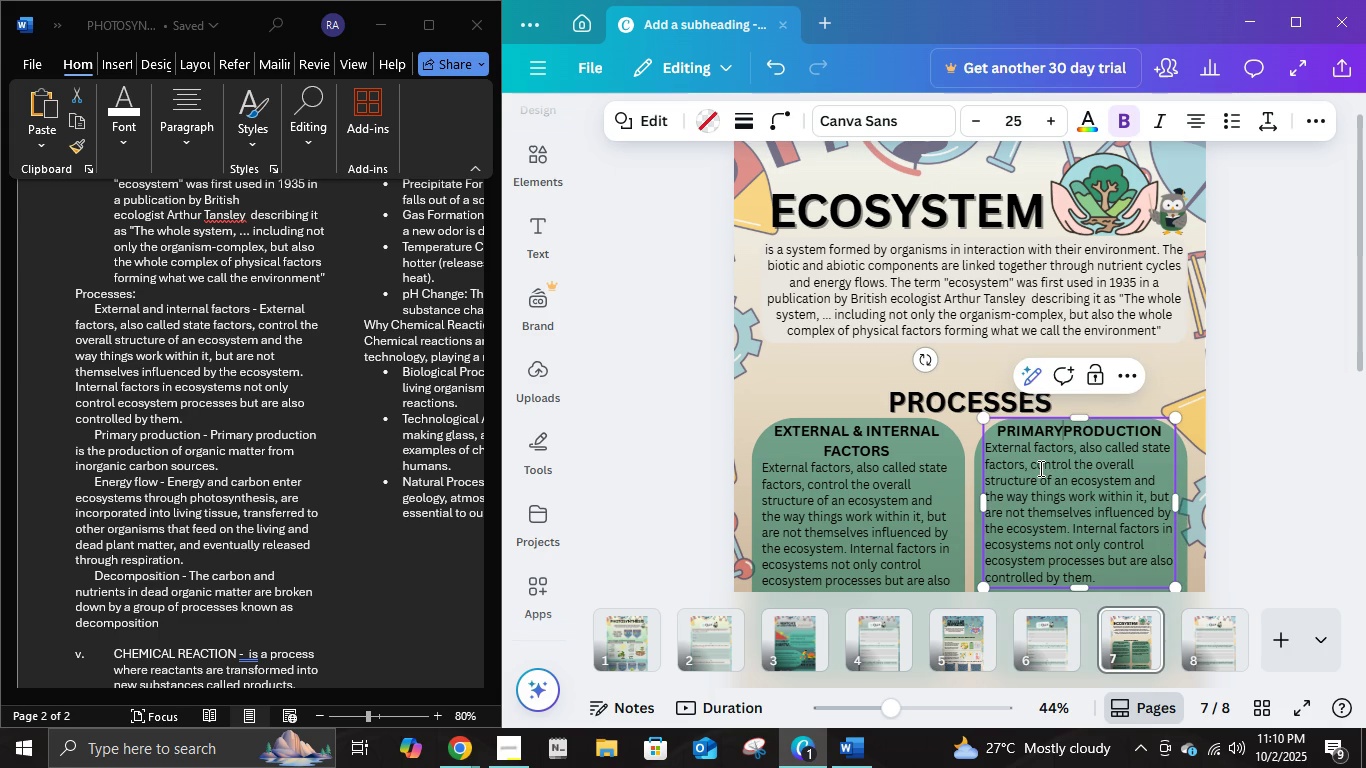 
key(Space)
 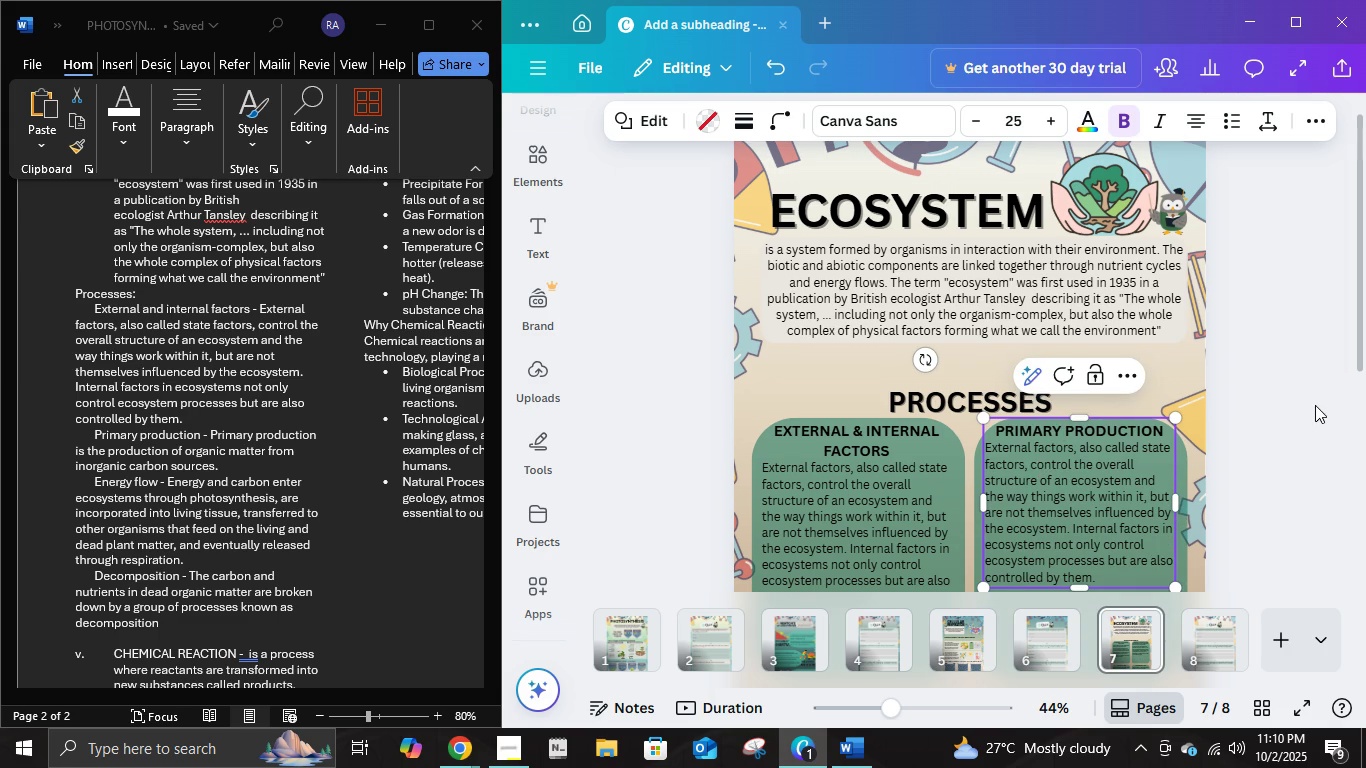 
left_click([1315, 405])
 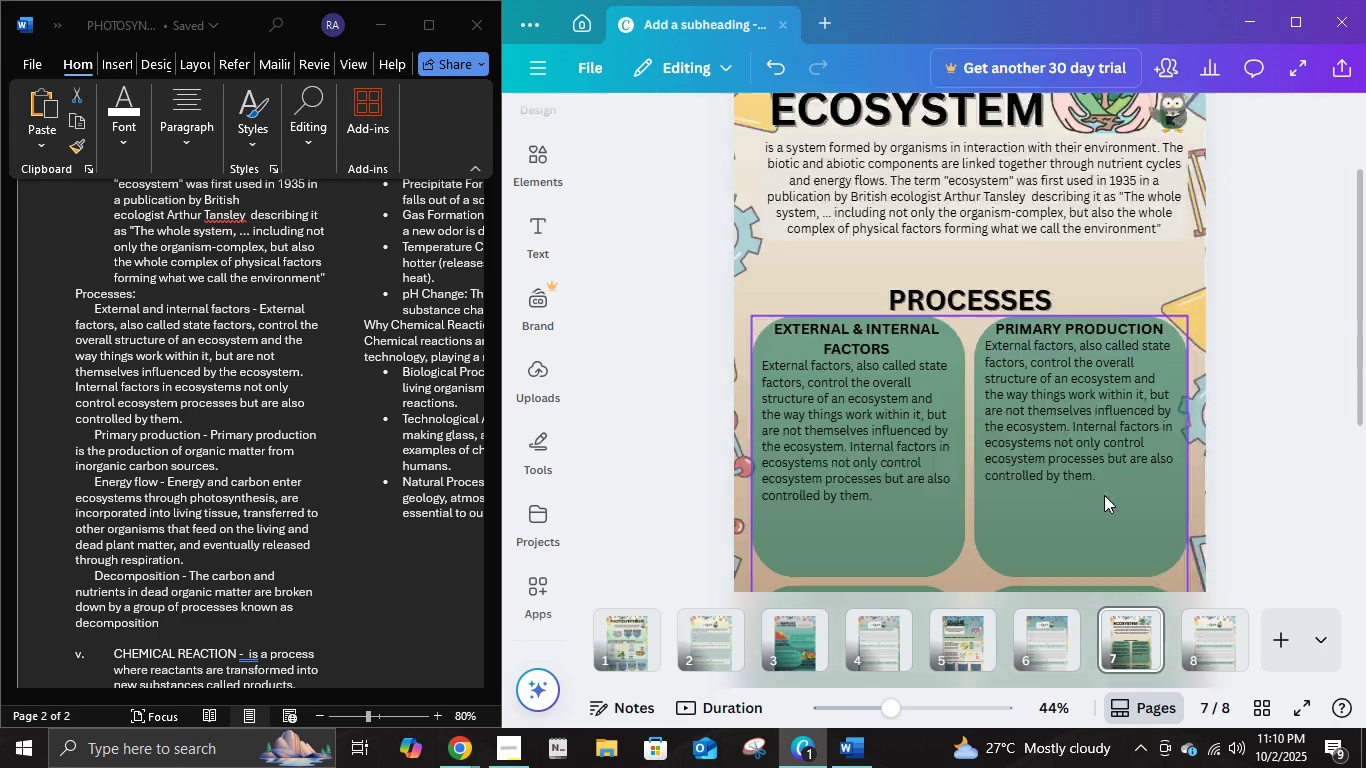 
scroll: coordinate [1104, 495], scroll_direction: down, amount: 2.0
 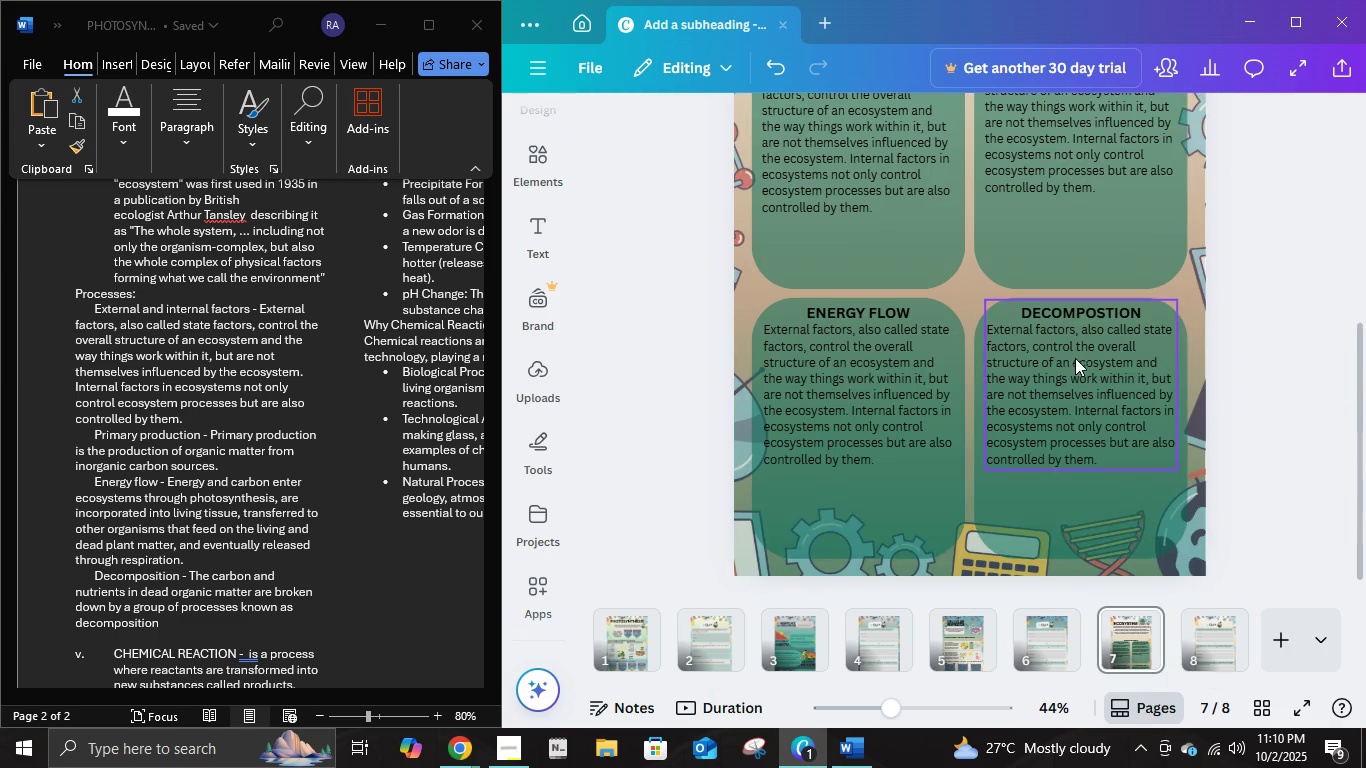 
scroll: coordinate [1075, 358], scroll_direction: up, amount: 1.0
 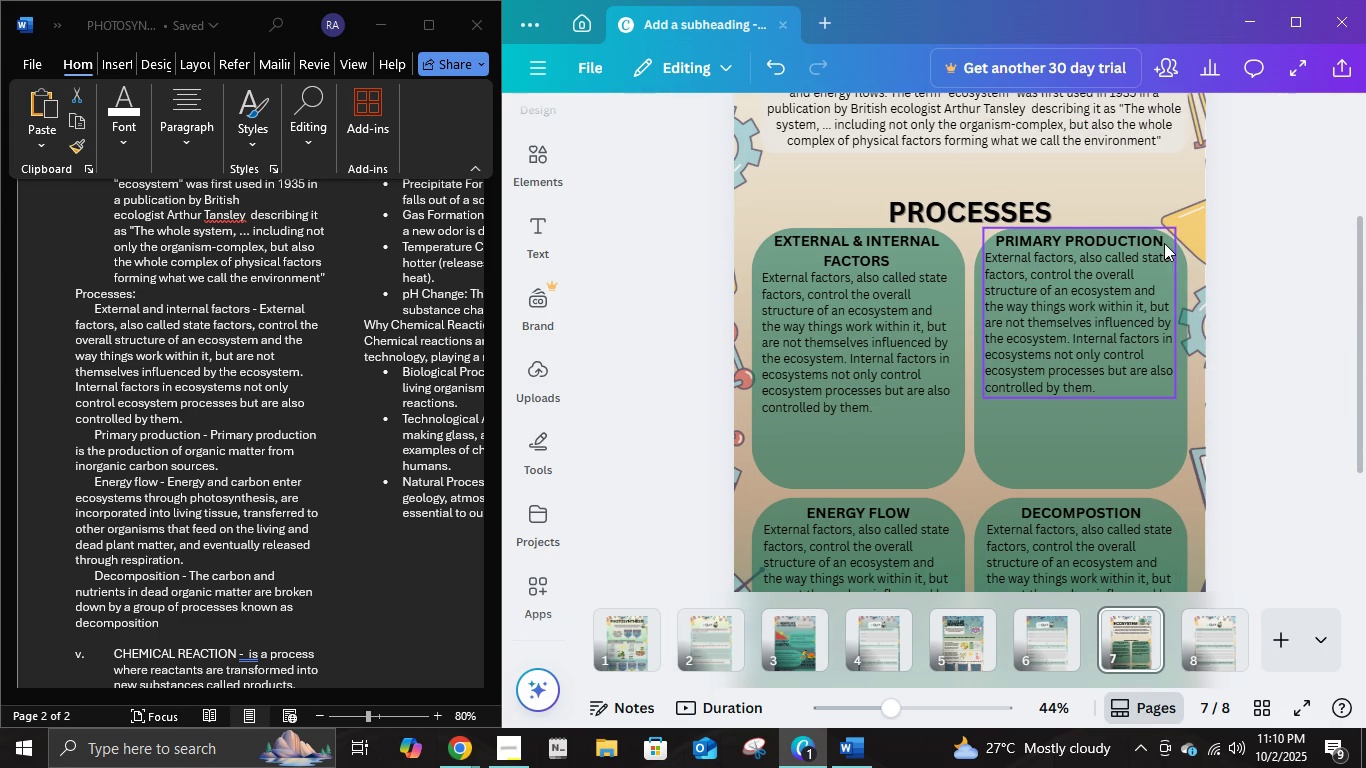 
double_click([1164, 243])
 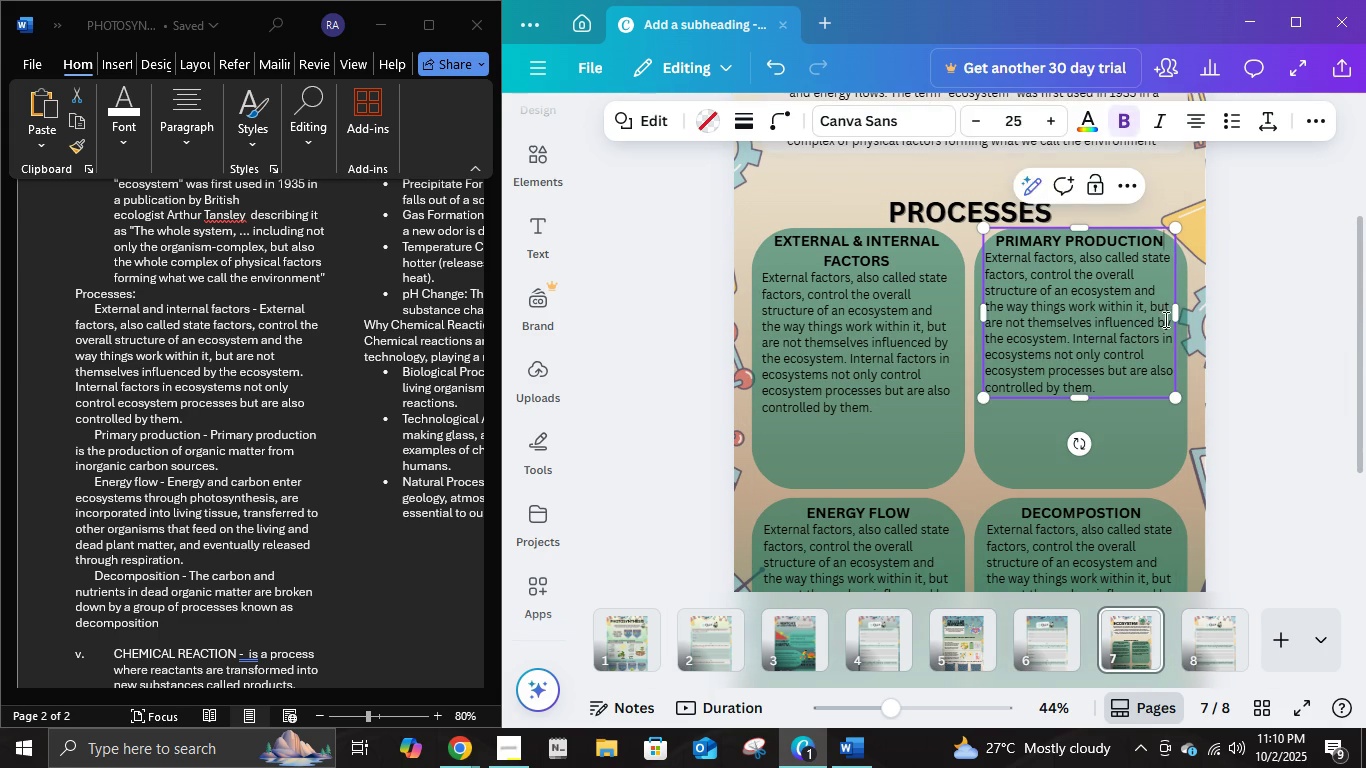 
key(Enter)
 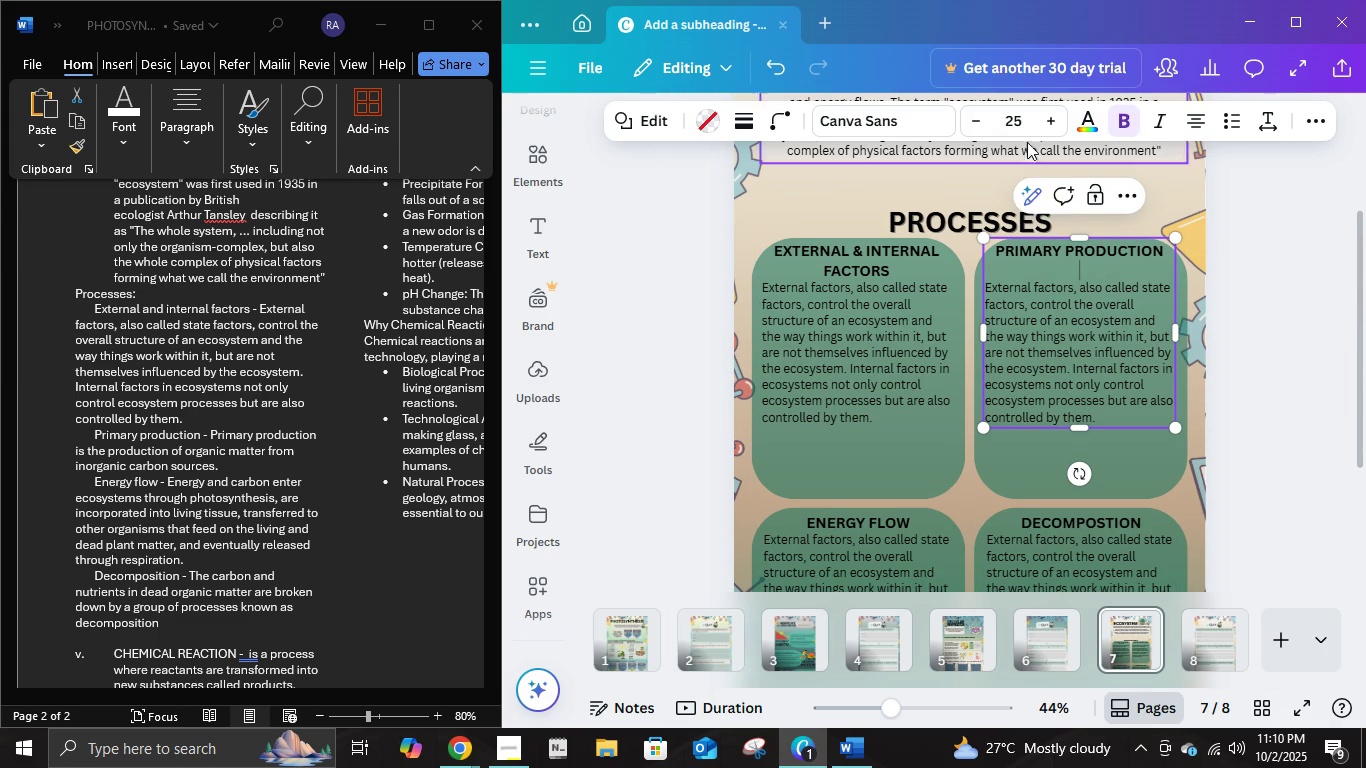 
left_click([1021, 129])
 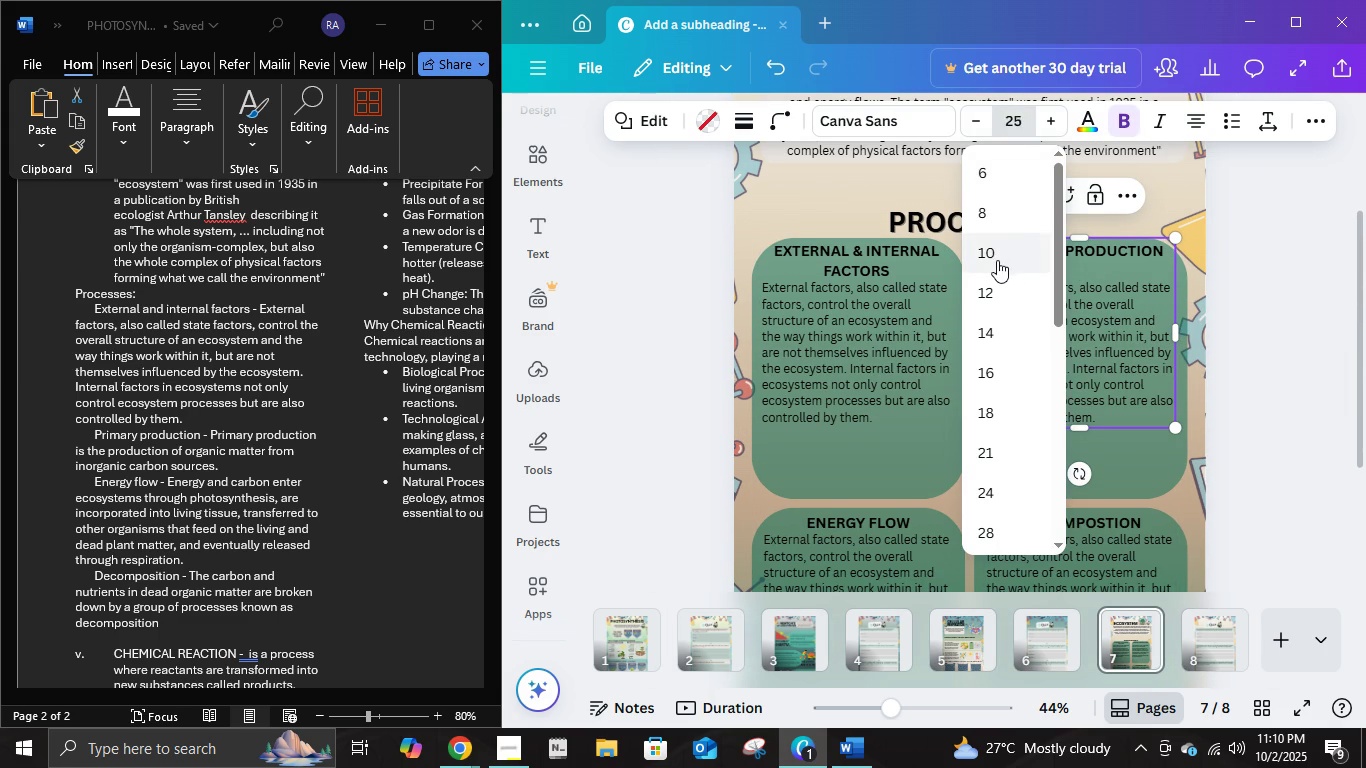 
left_click([997, 260])
 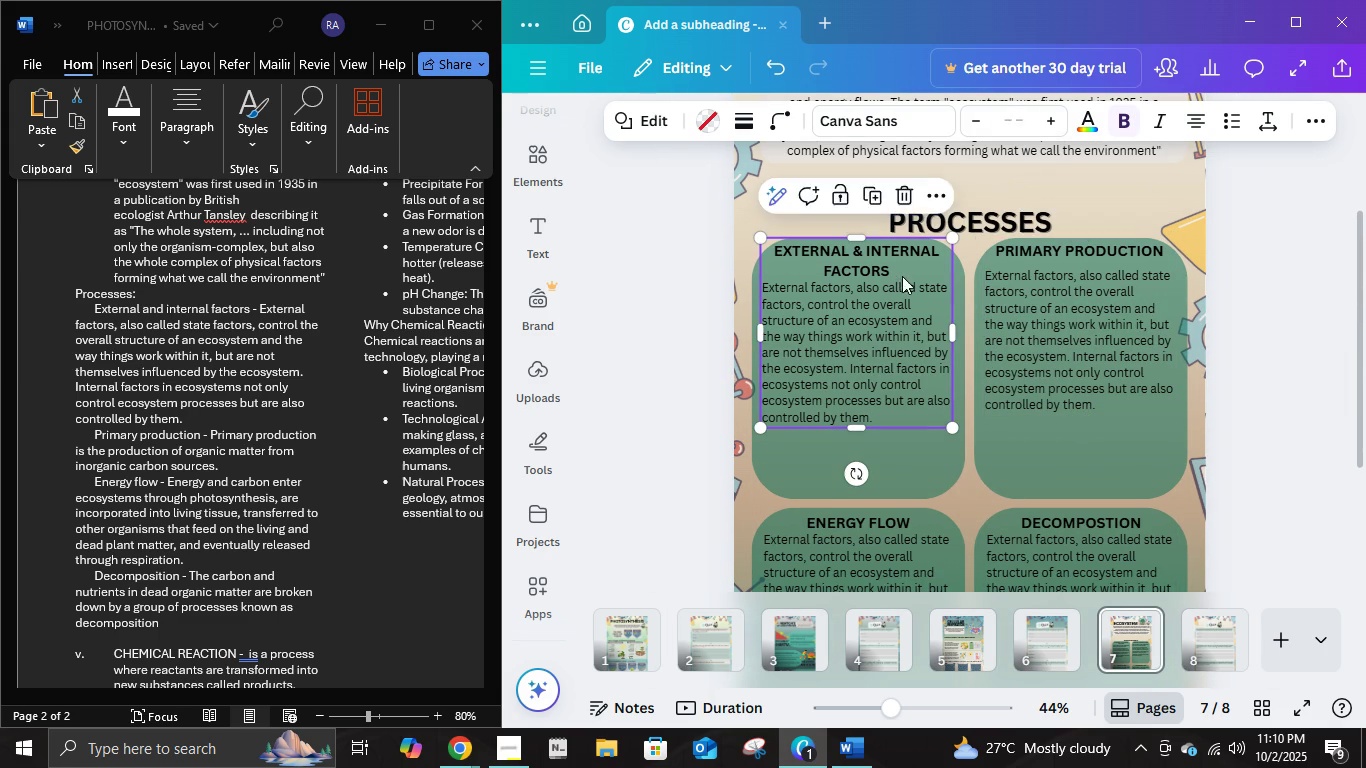 
double_click([902, 276])
 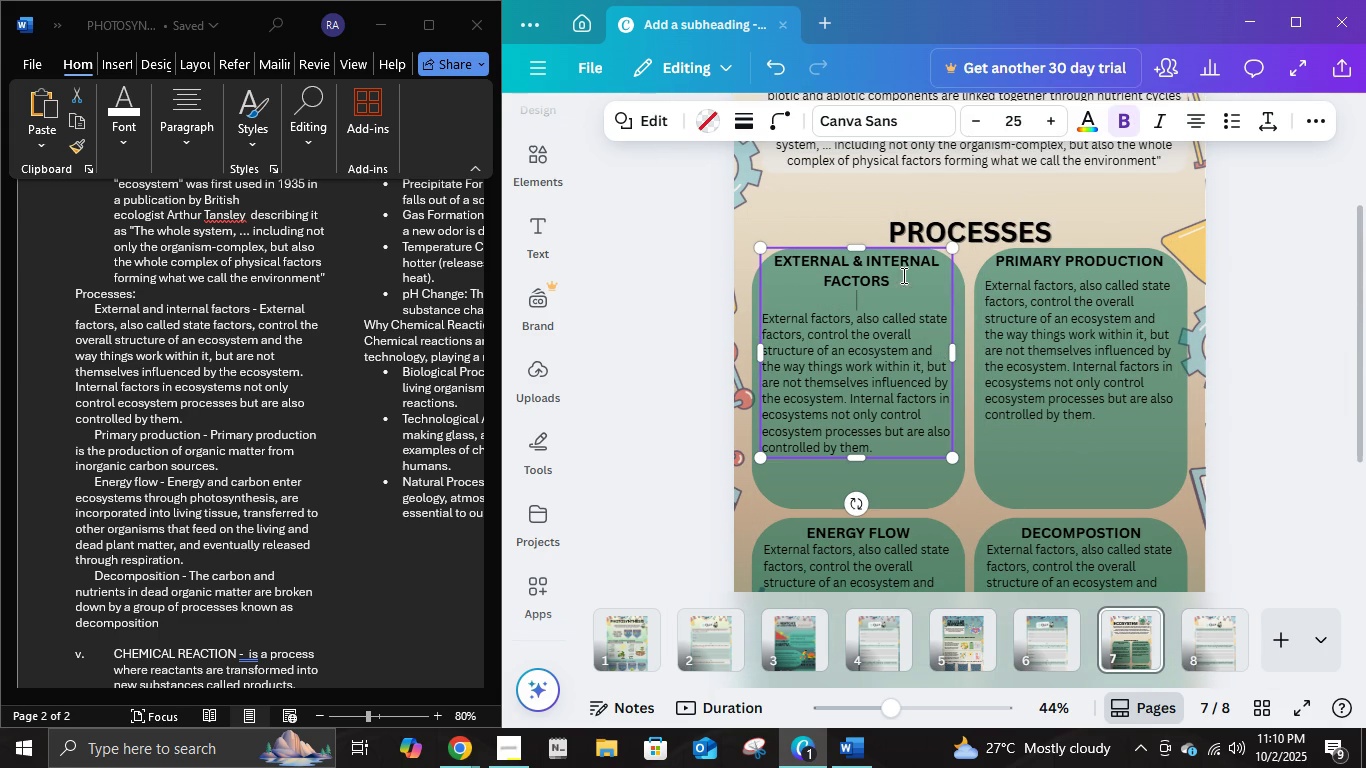 
key(Enter)
 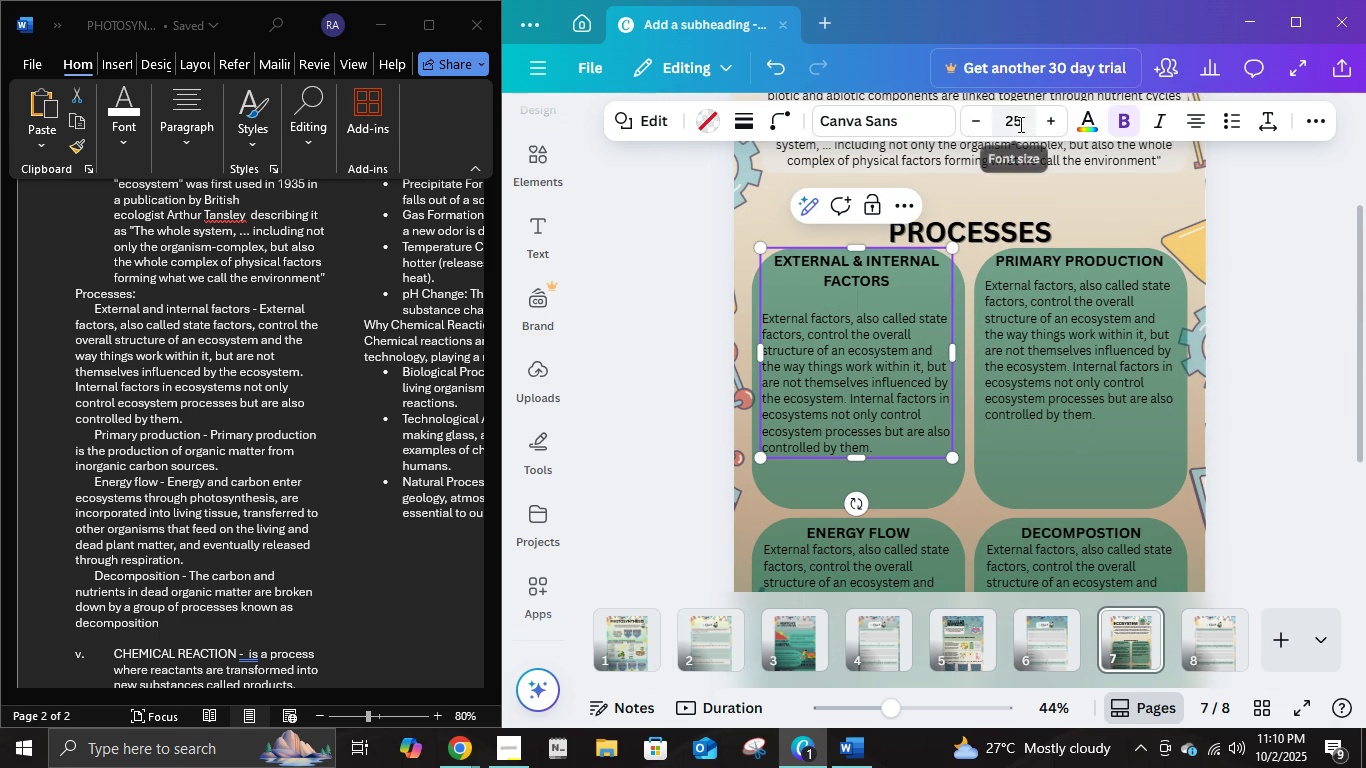 
left_click([1019, 124])
 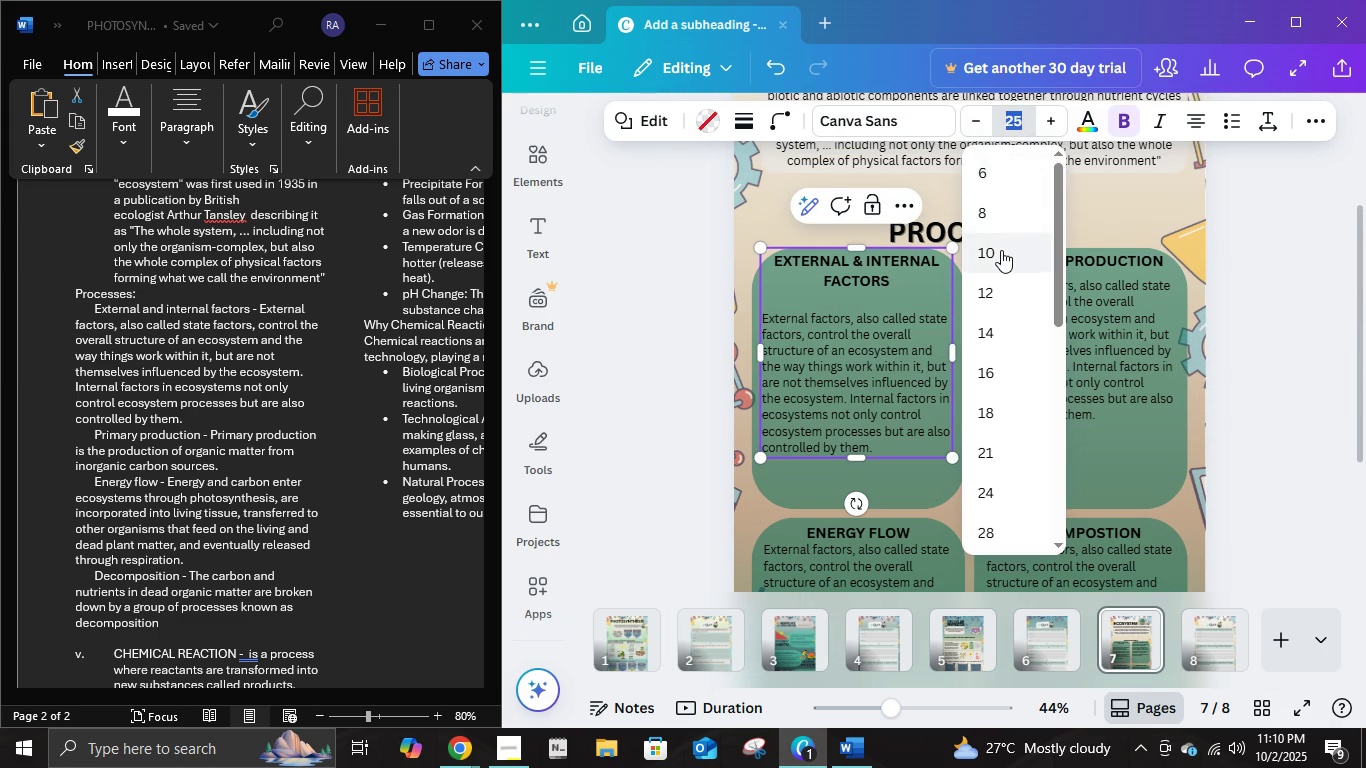 
left_click([1001, 250])
 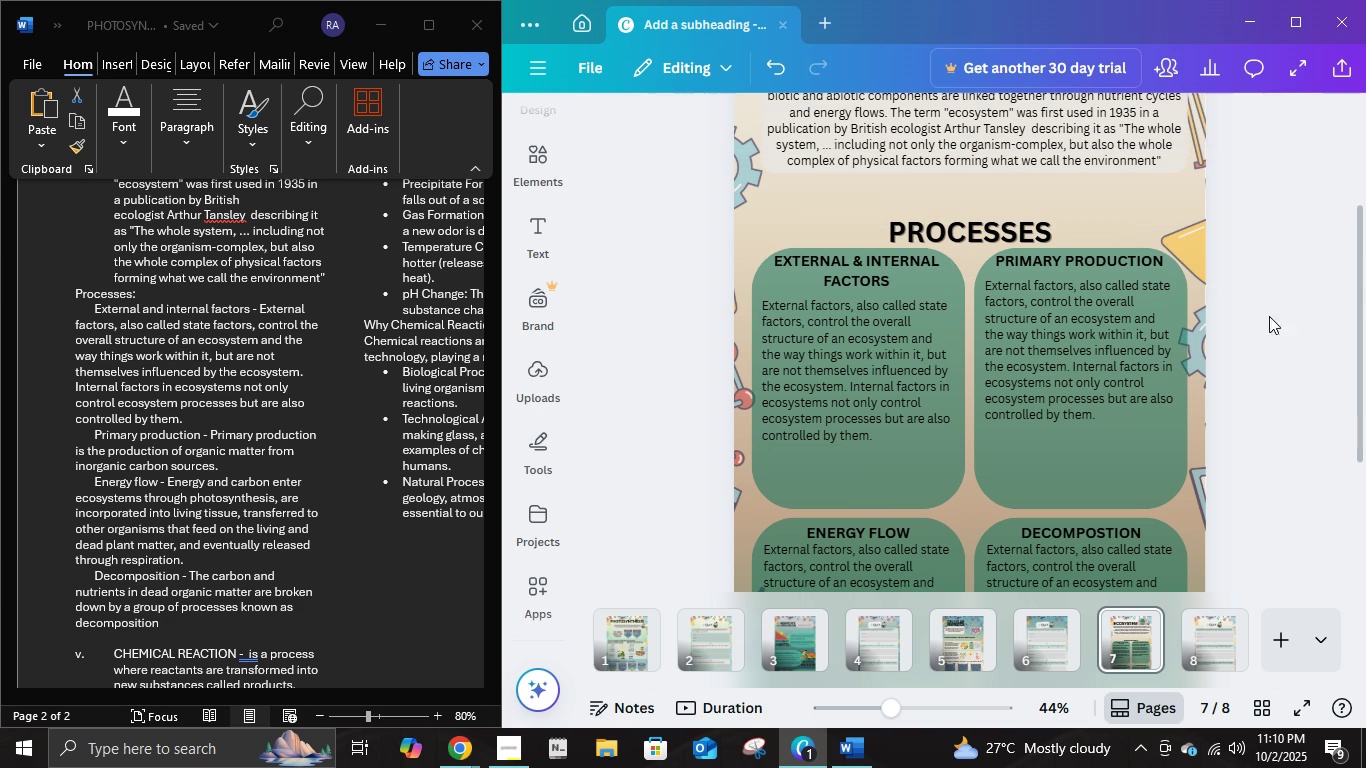 
left_click([1269, 316])
 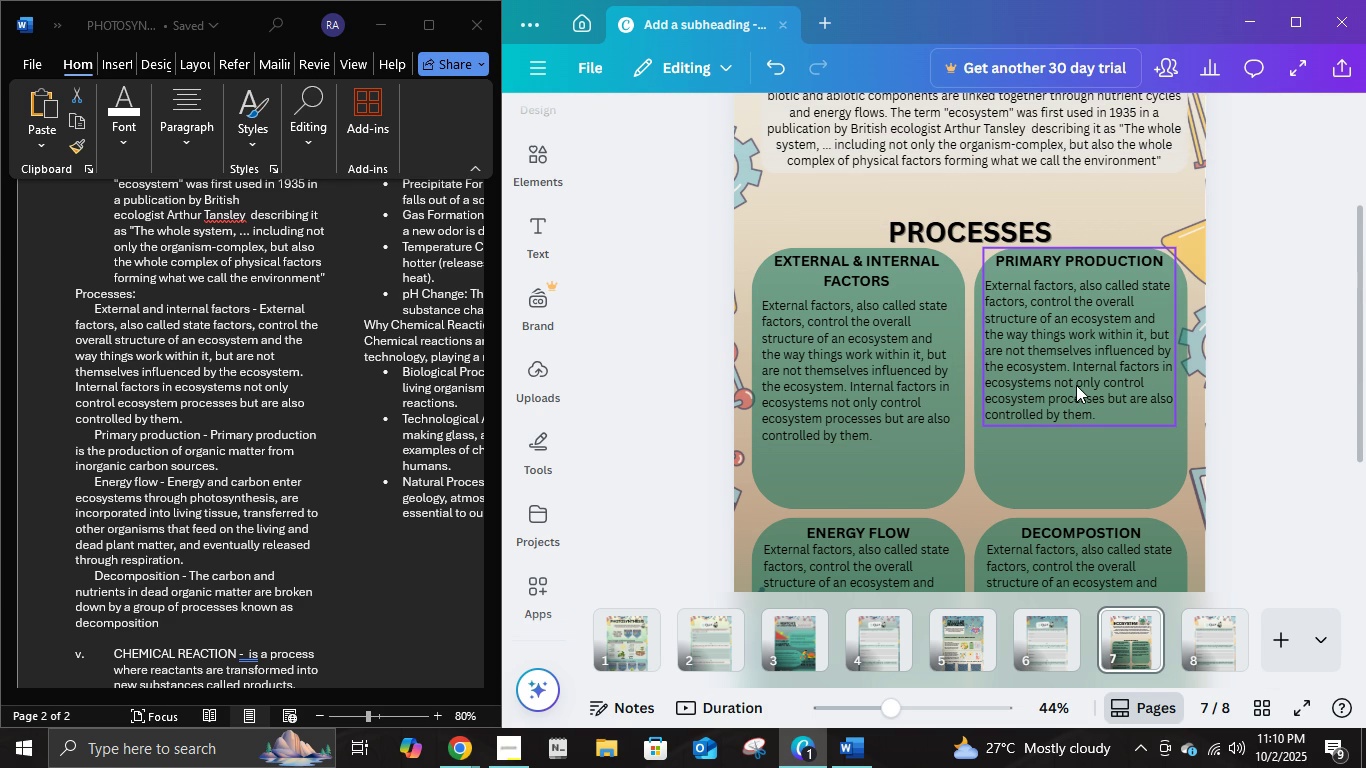 
left_click([1080, 362])